 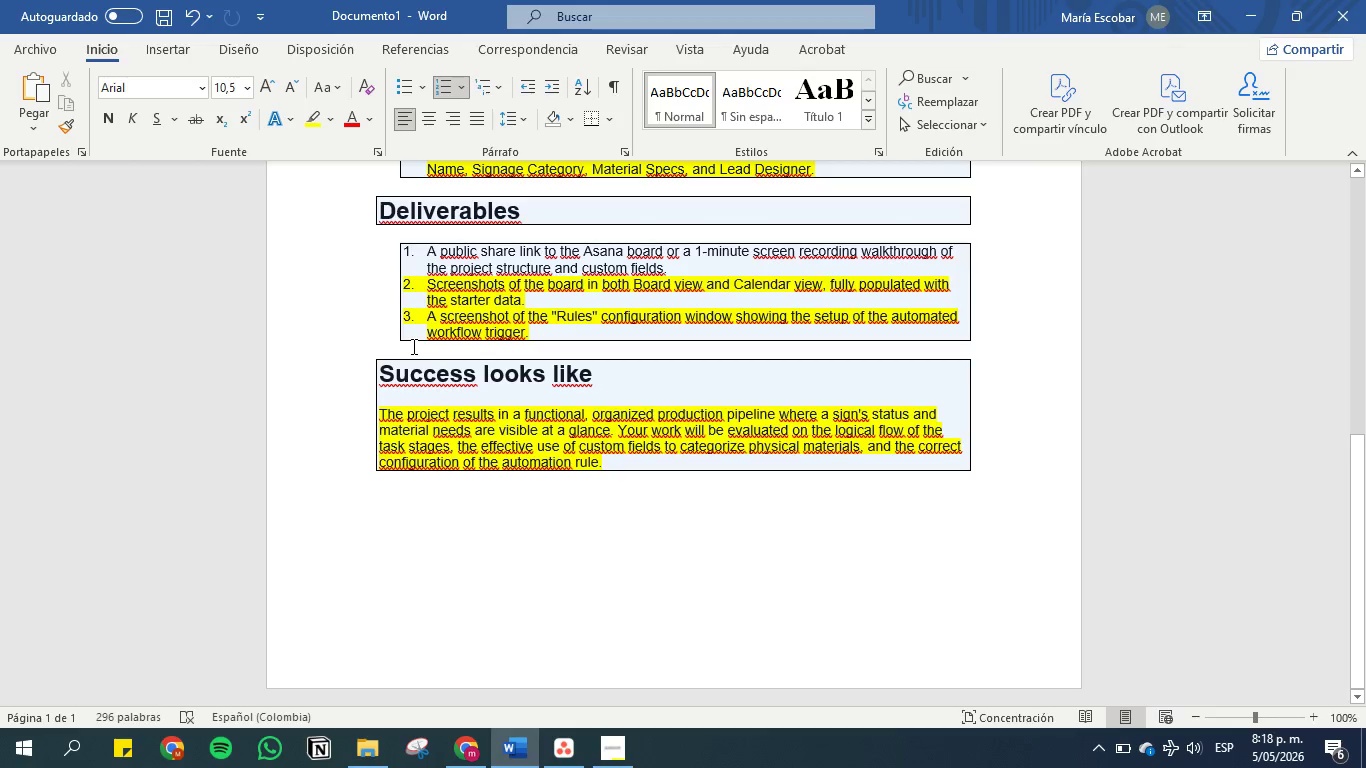 
scroll: coordinate [412, 346], scroll_direction: up, amount: 4.0
 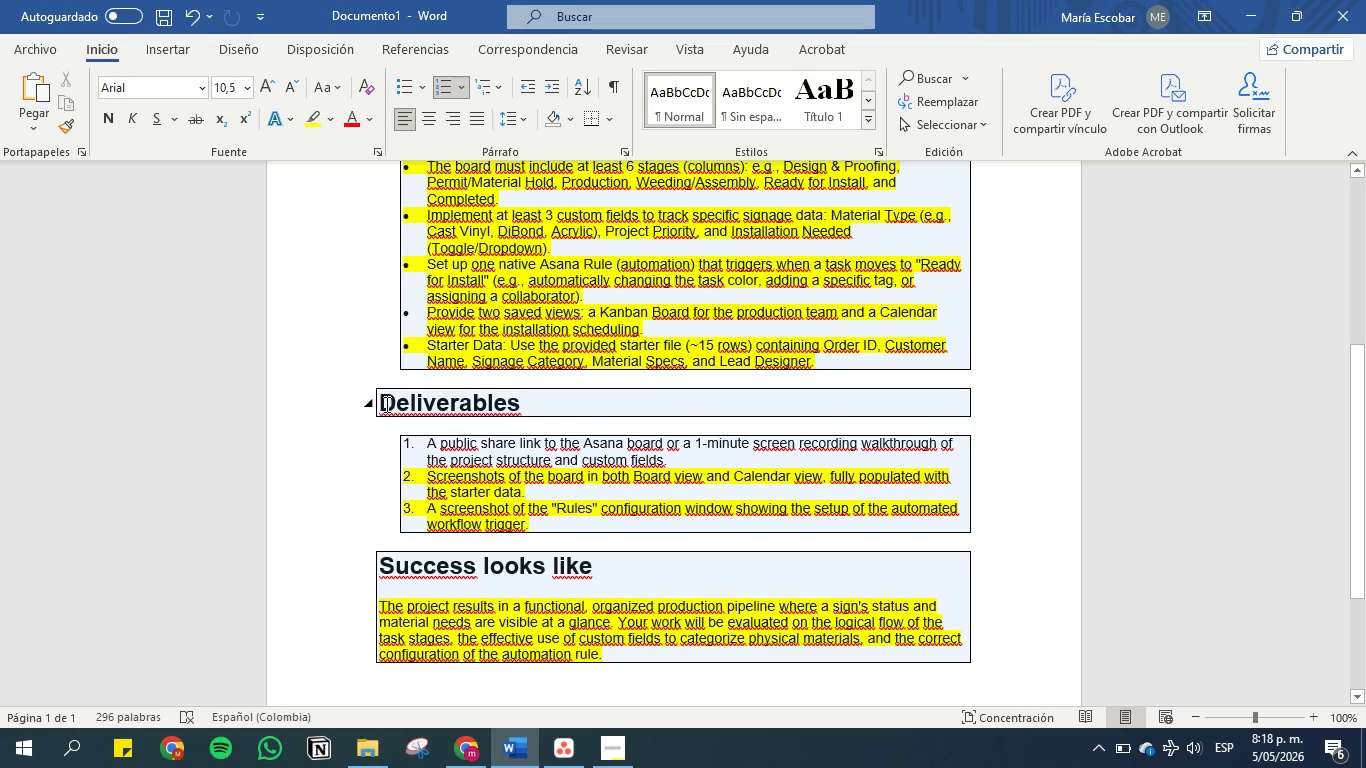 
left_click([383, 402])
 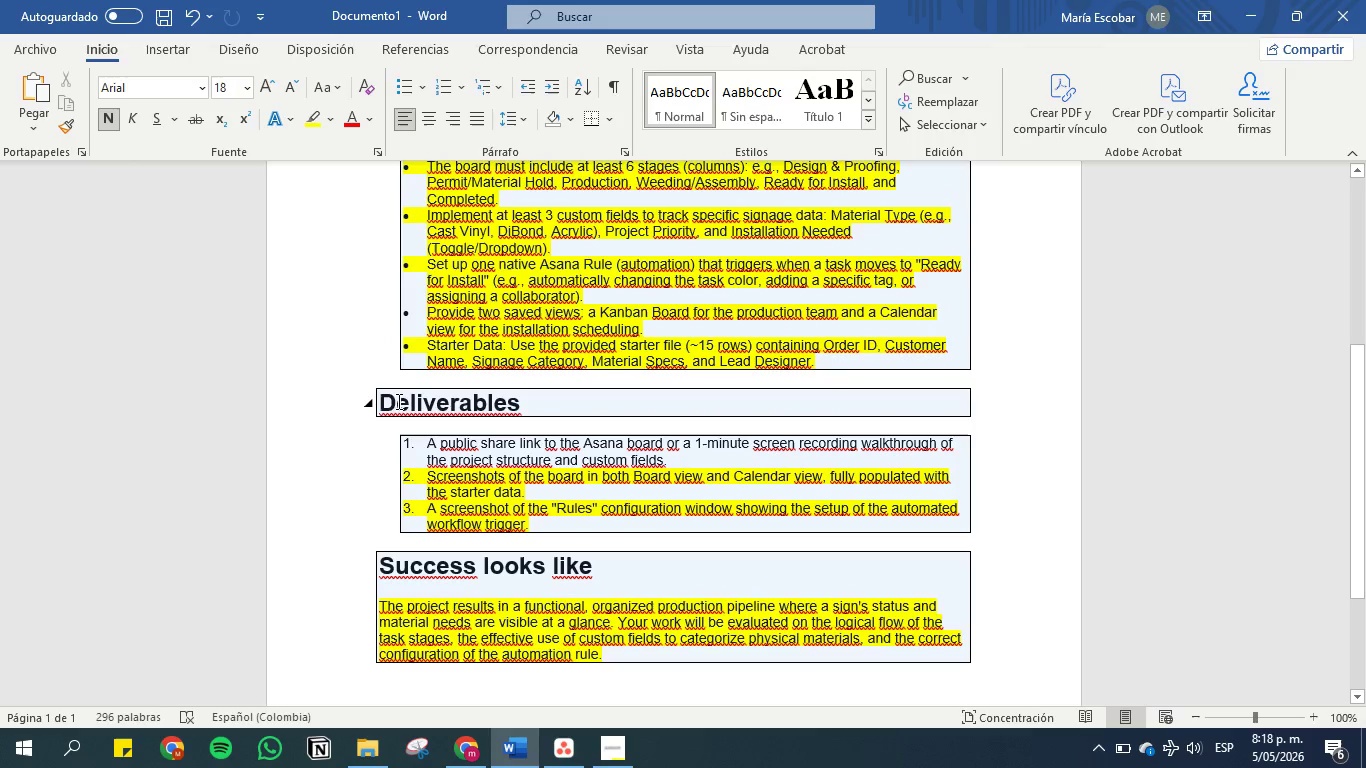 
left_click([397, 401])
 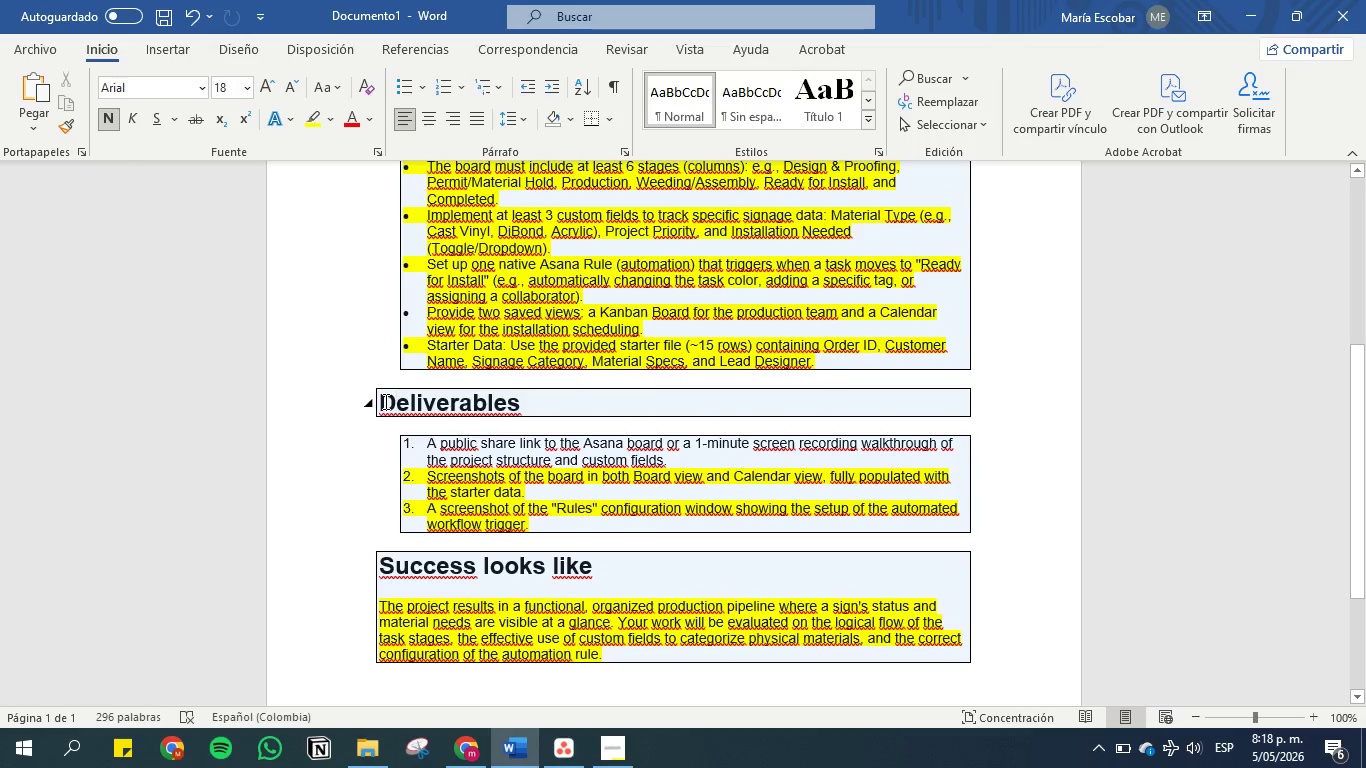 
left_click([384, 401])
 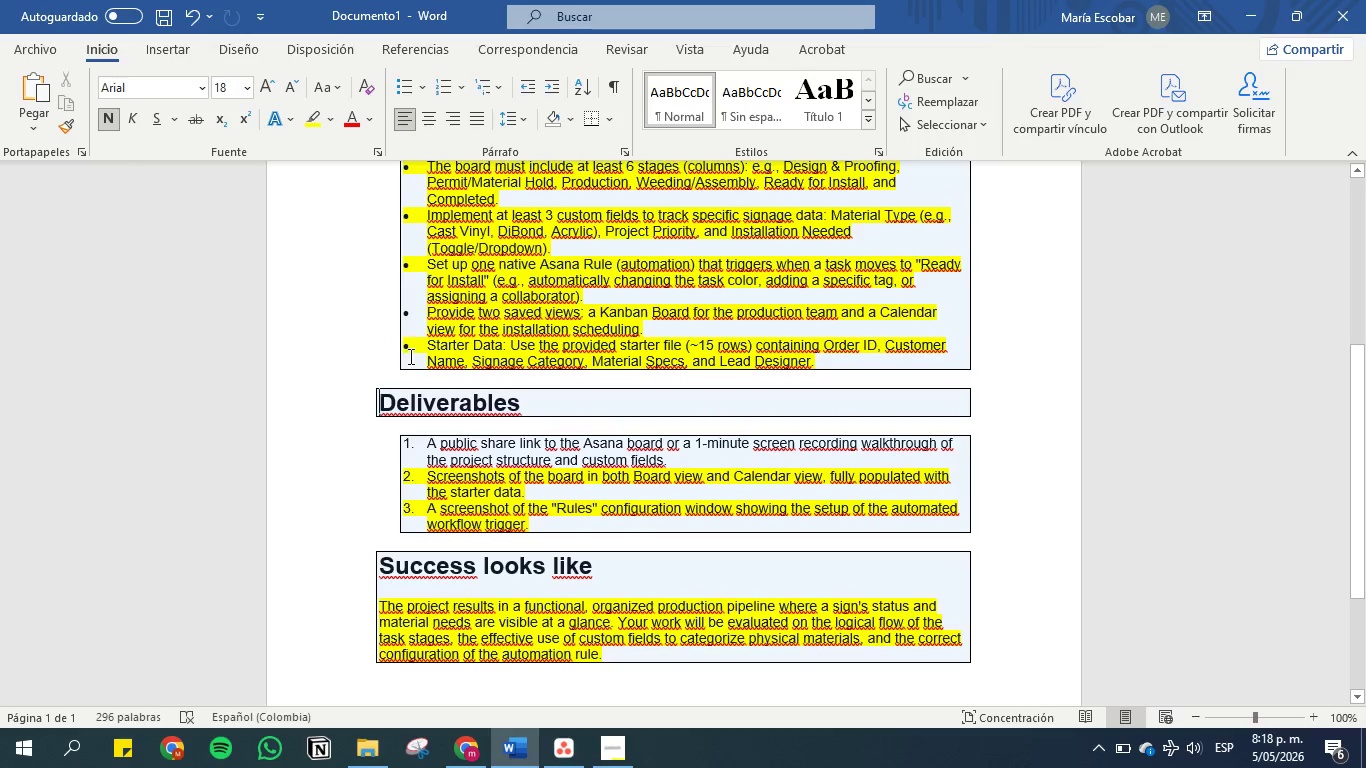 
left_click([406, 346])
 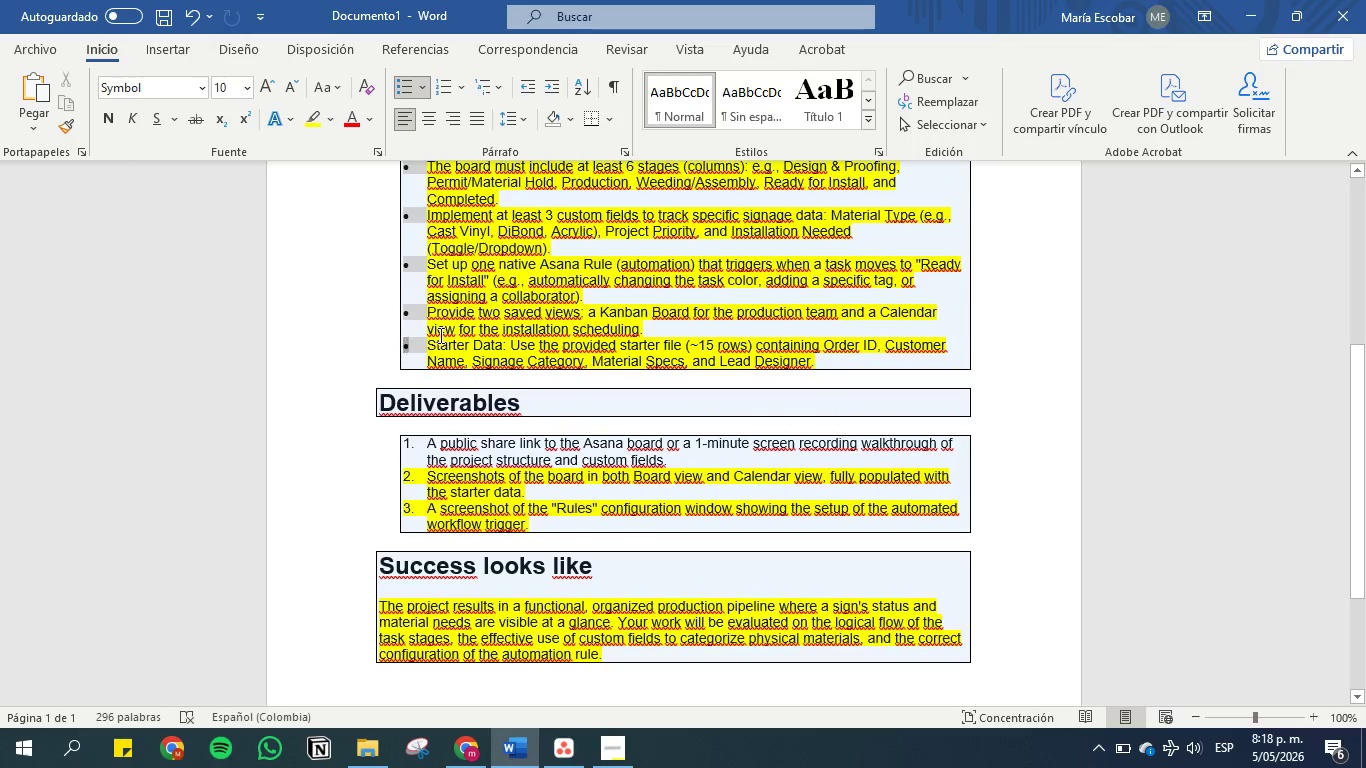 
left_click([476, 331])
 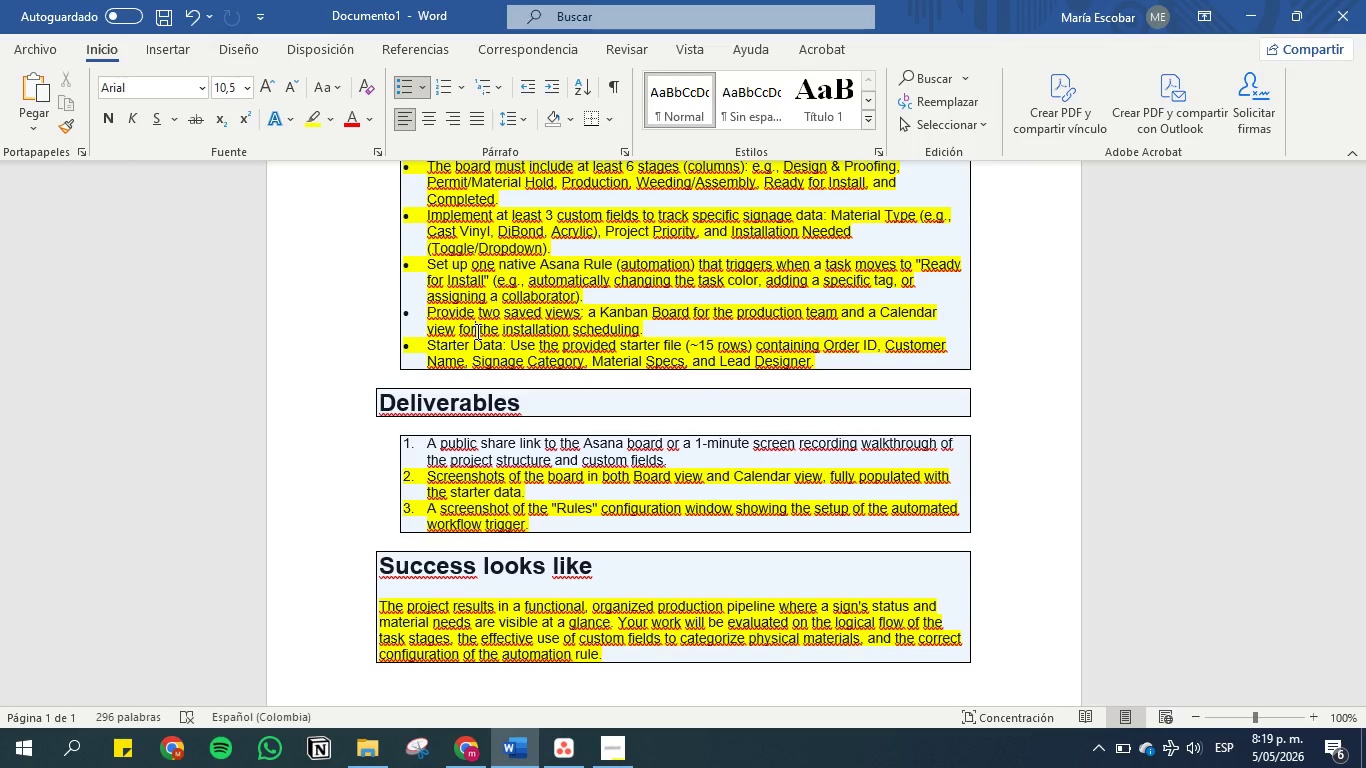 
wait(10.99)
 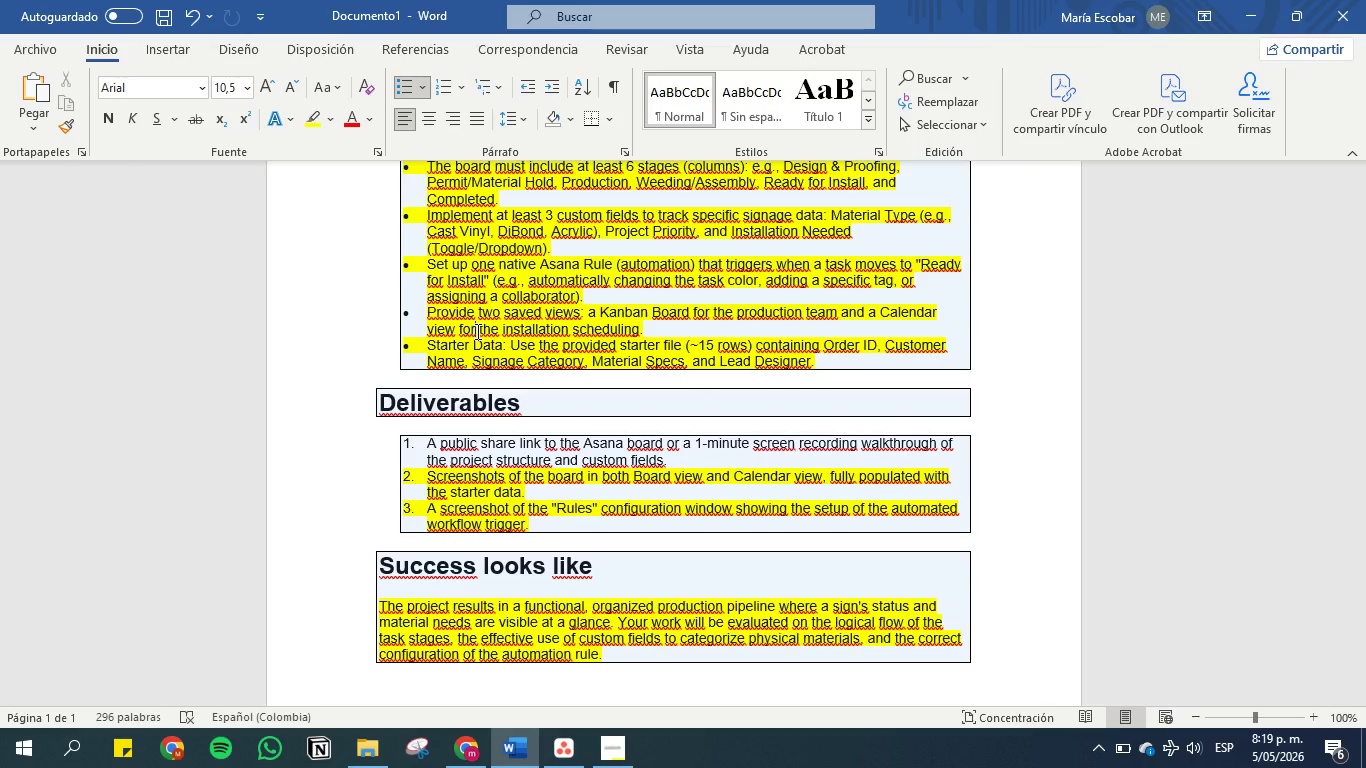 
left_click([427, 339])
 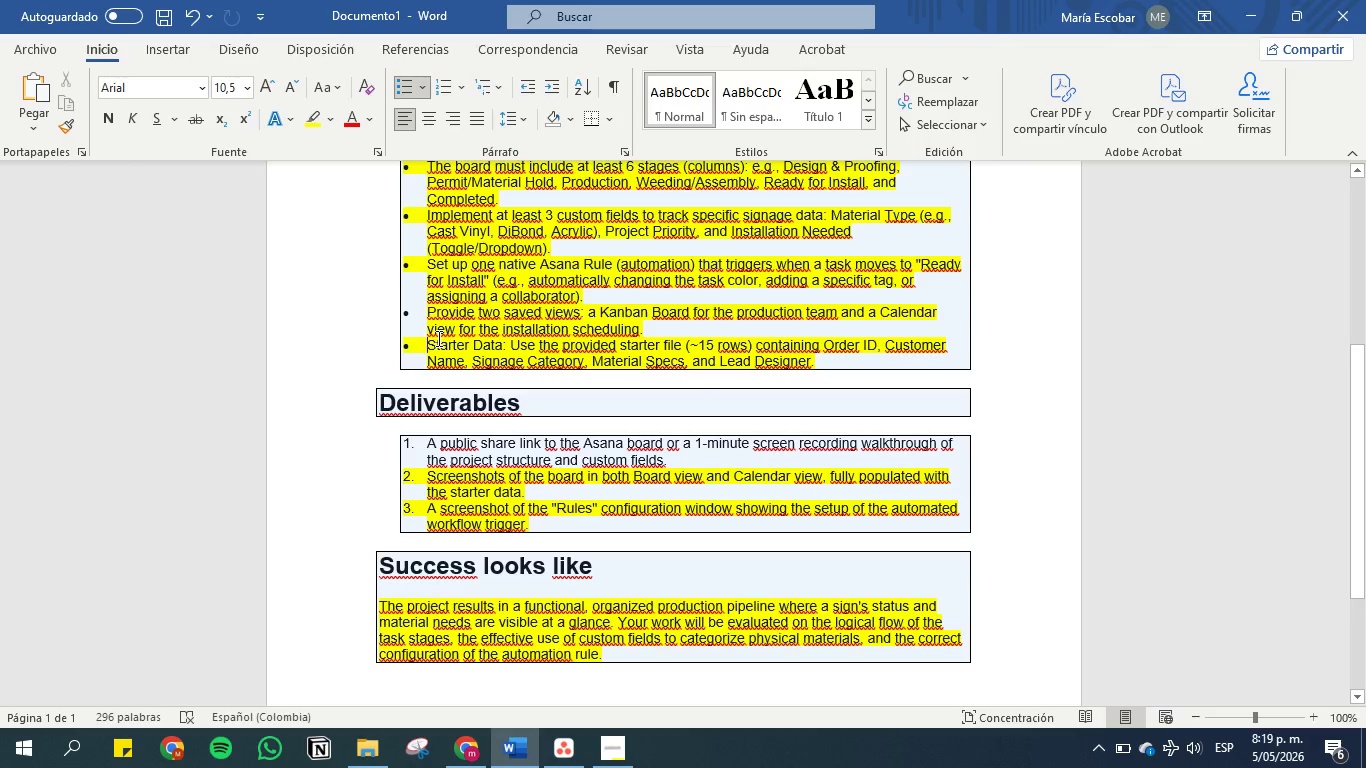 
scroll: coordinate [437, 338], scroll_direction: up, amount: 1.0
 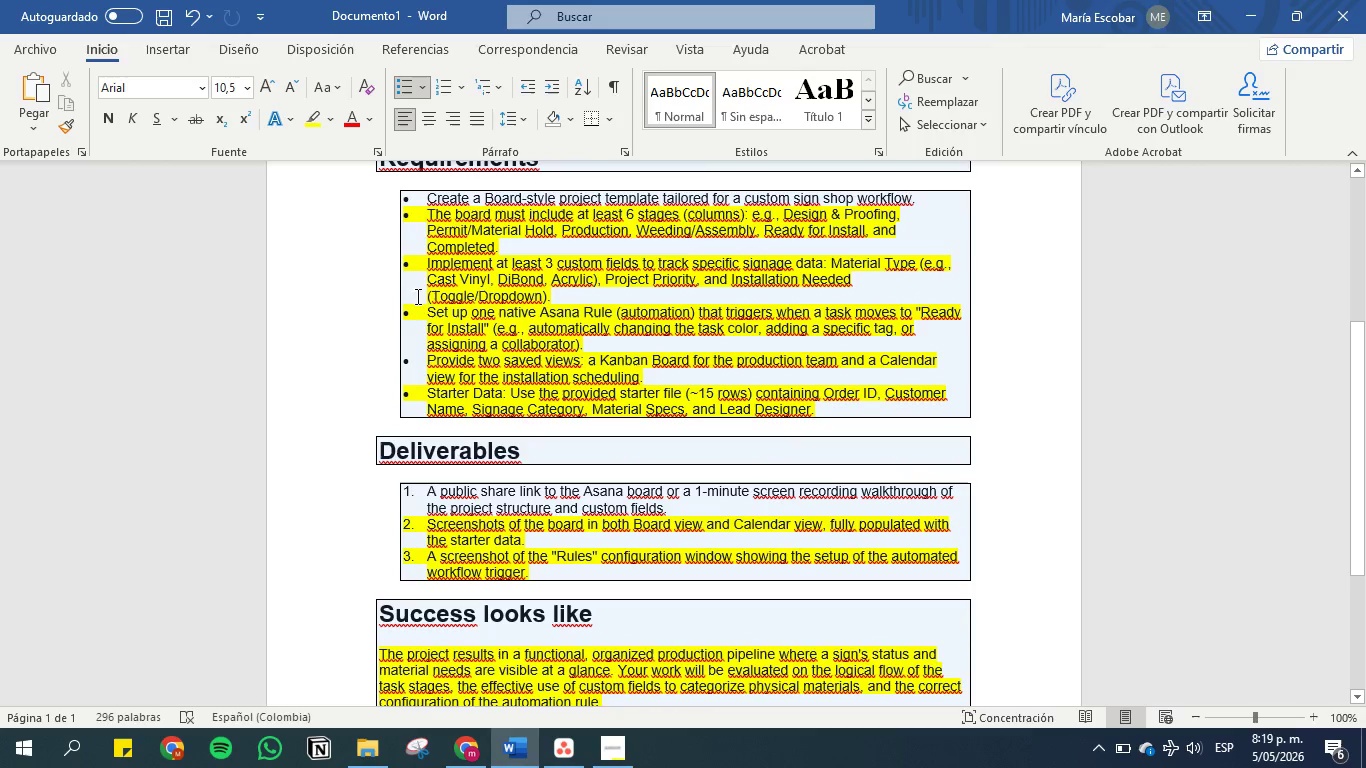 
left_click([422, 312])
 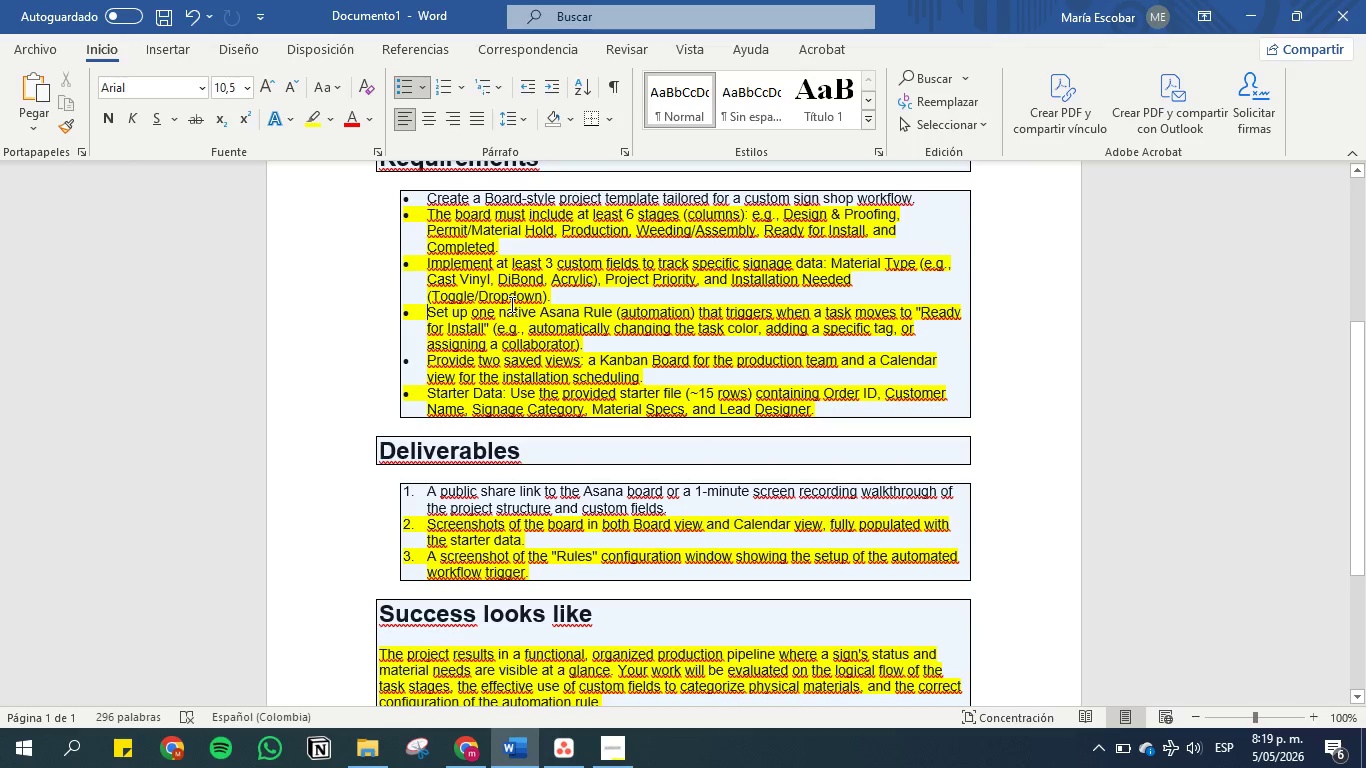 
wait(15.25)
 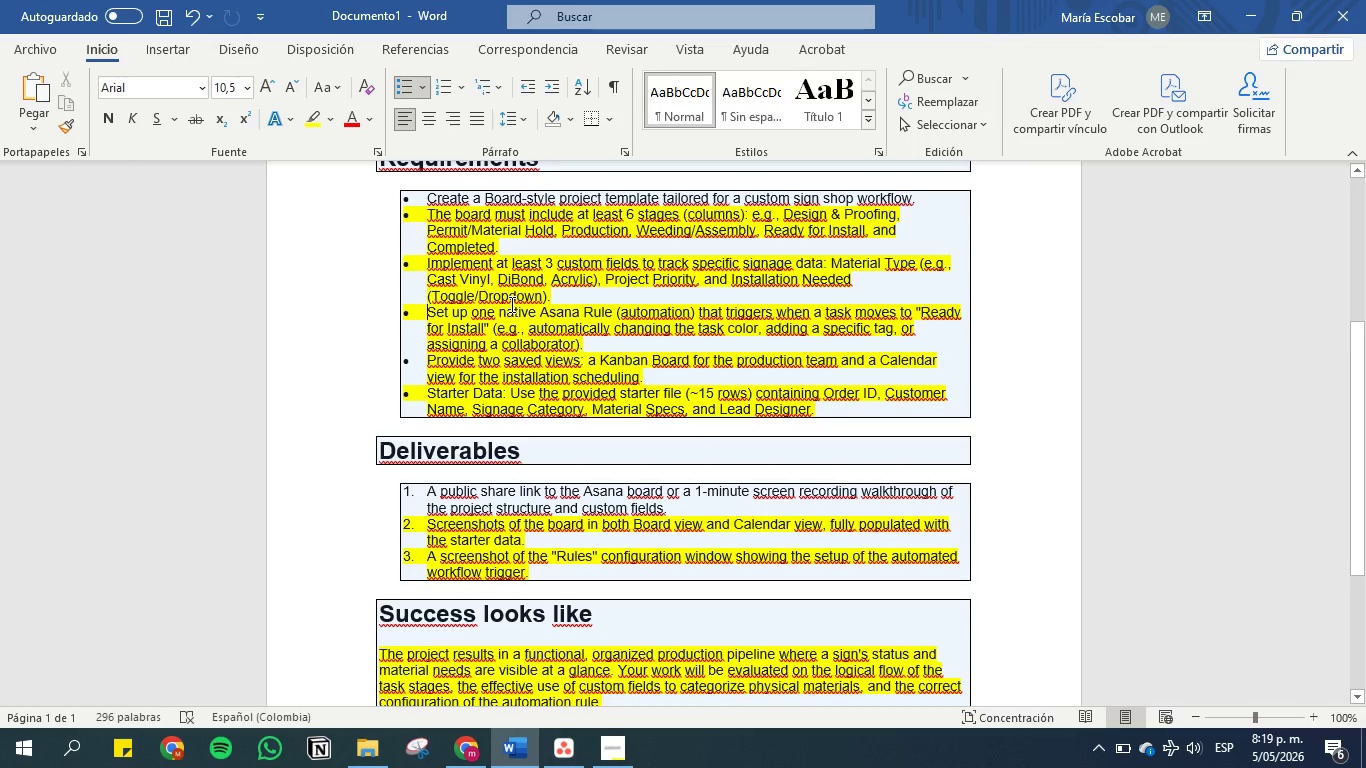 
scroll: coordinate [434, 294], scroll_direction: up, amount: 3.0
 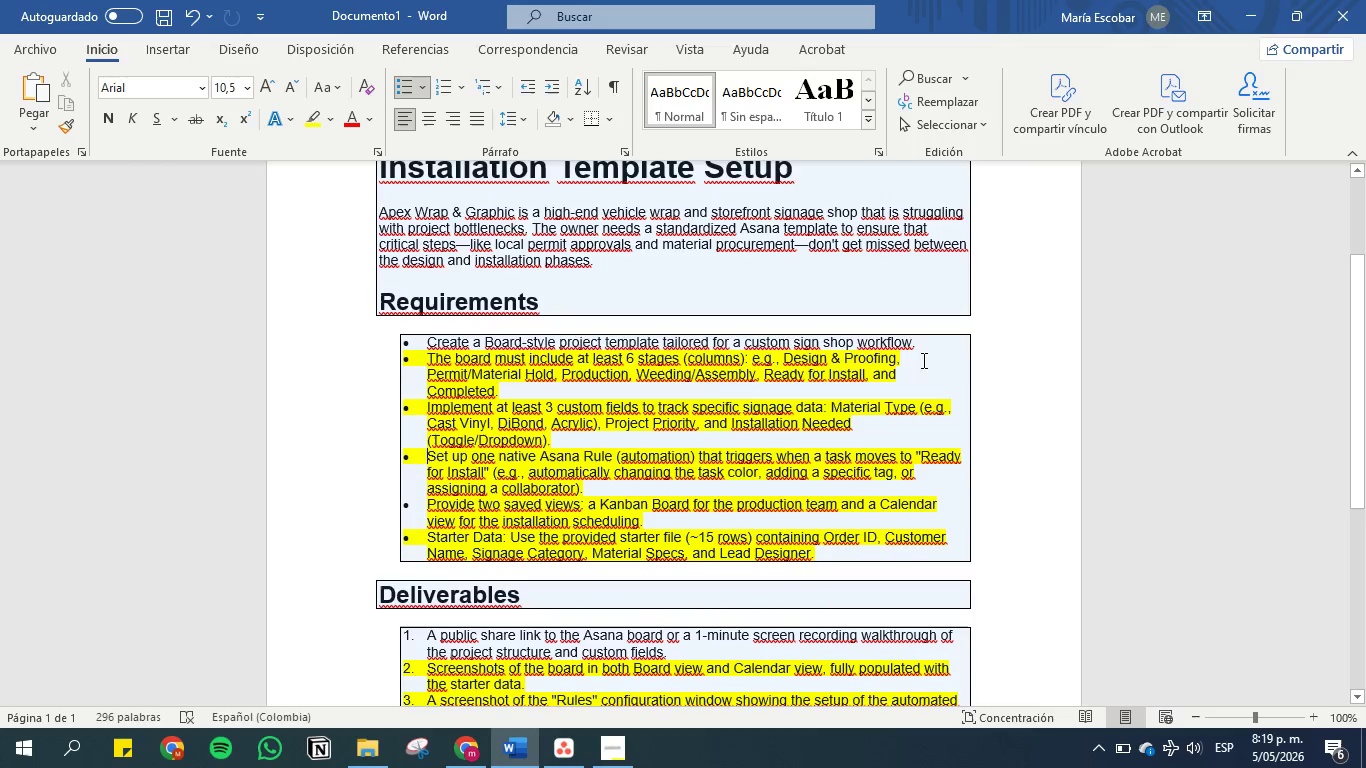 
left_click_drag(start_coordinate=[931, 340], to_coordinate=[431, 338])
 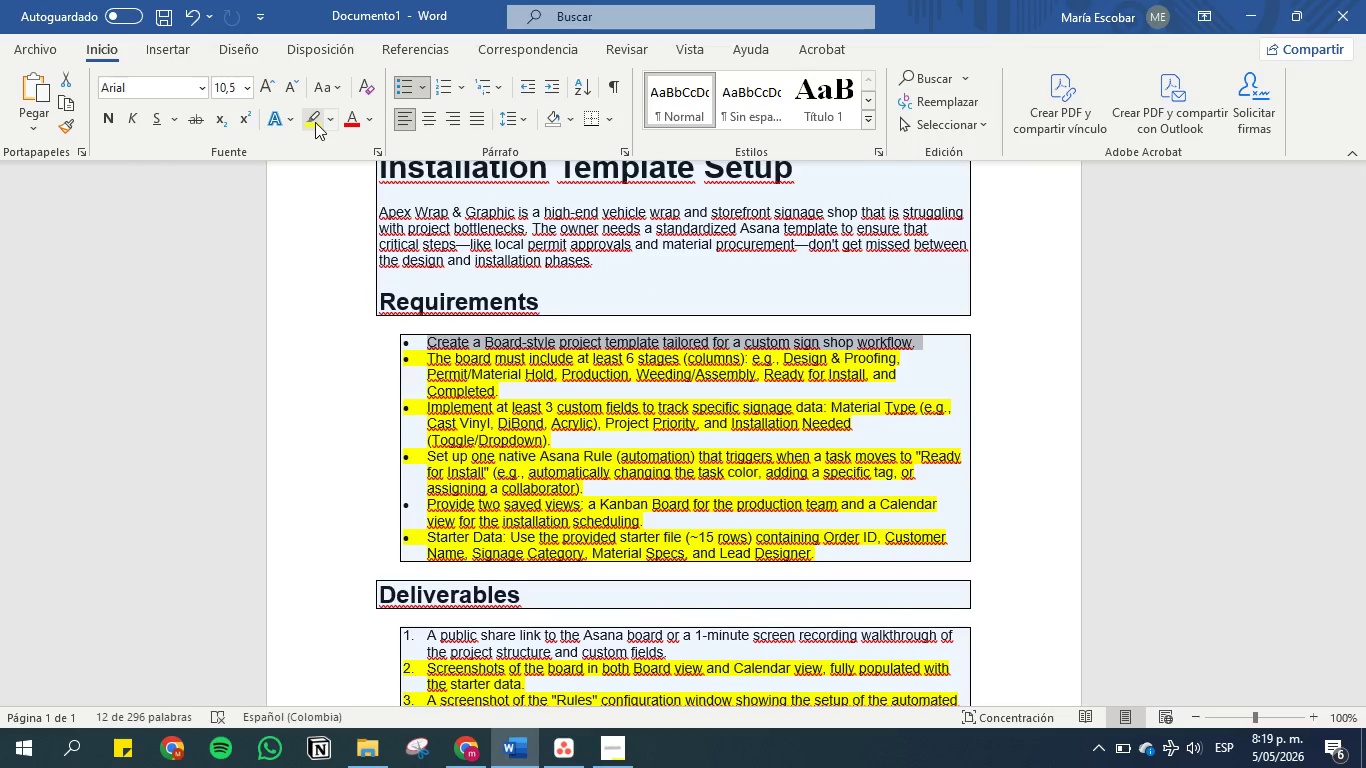 
left_click([315, 122])
 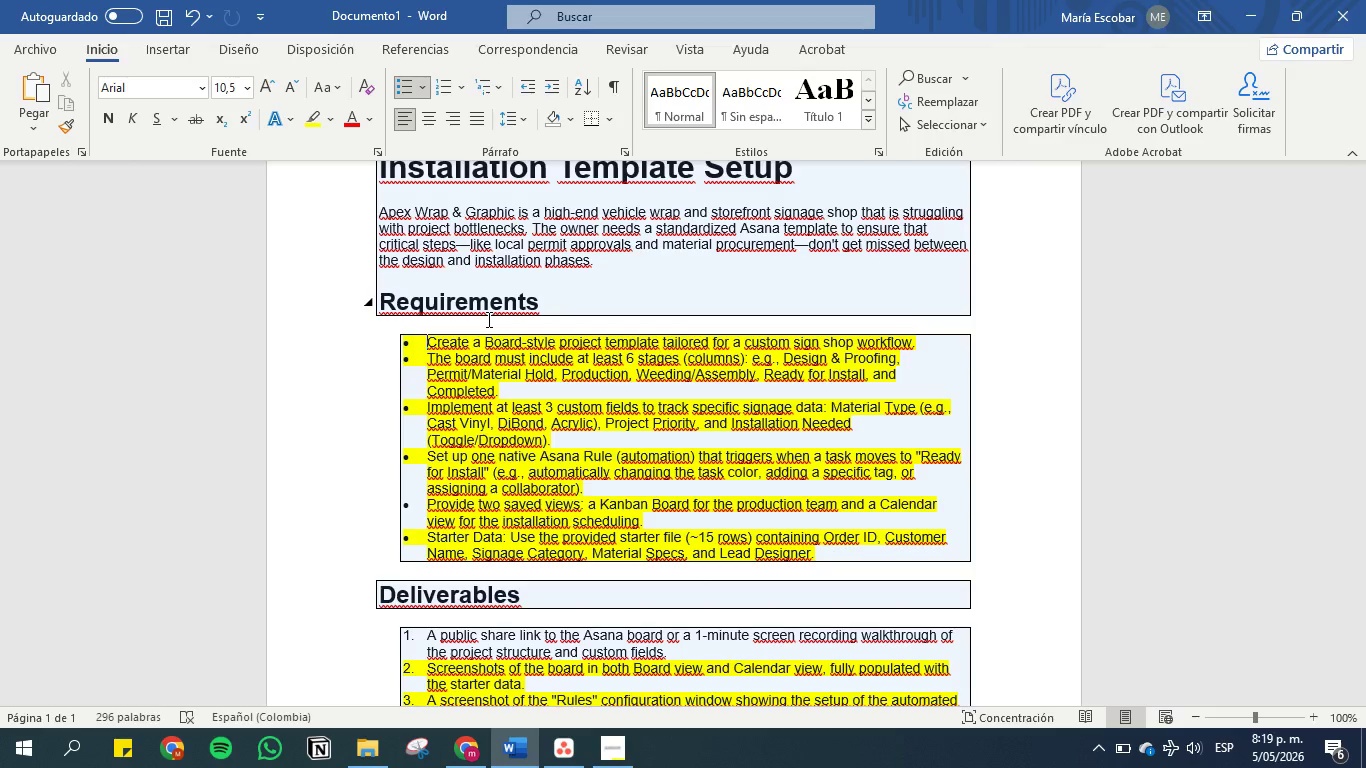 
wait(14.5)
 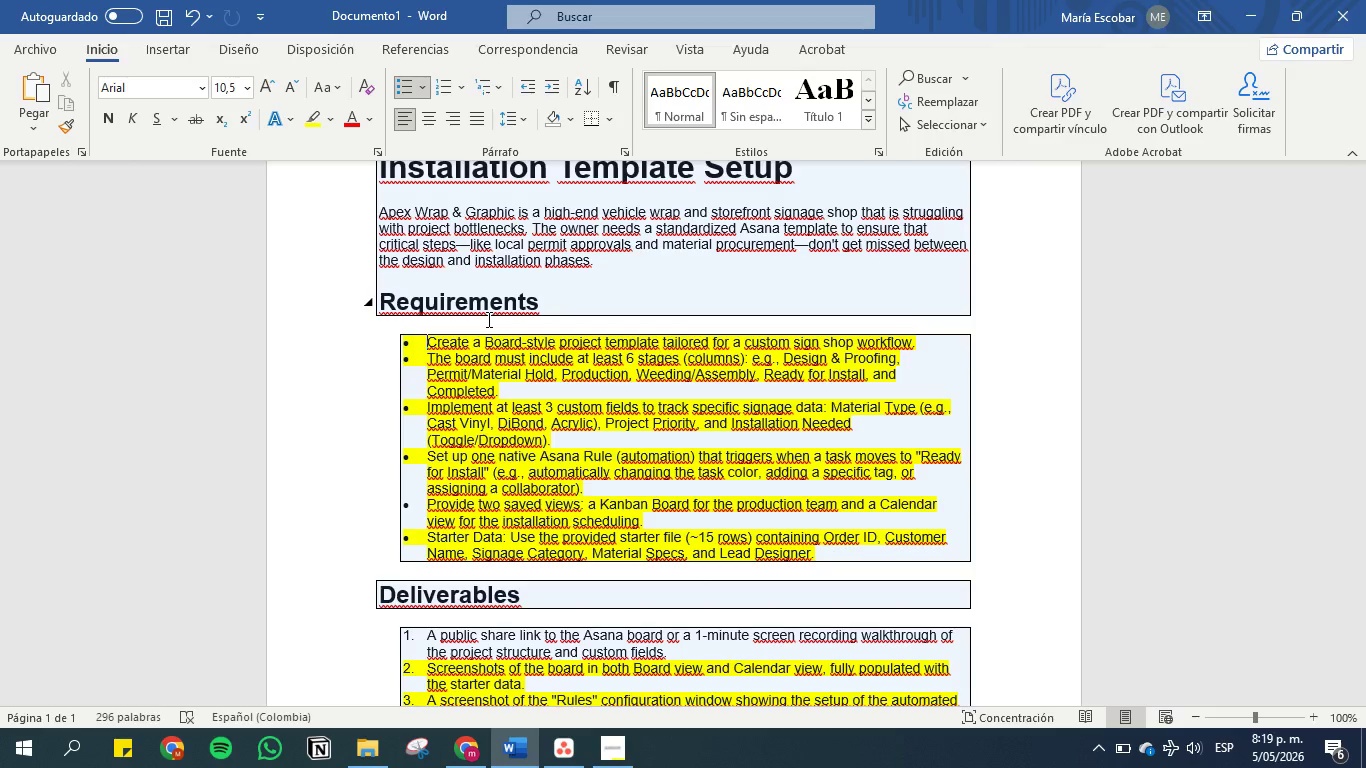 
left_click([429, 343])
 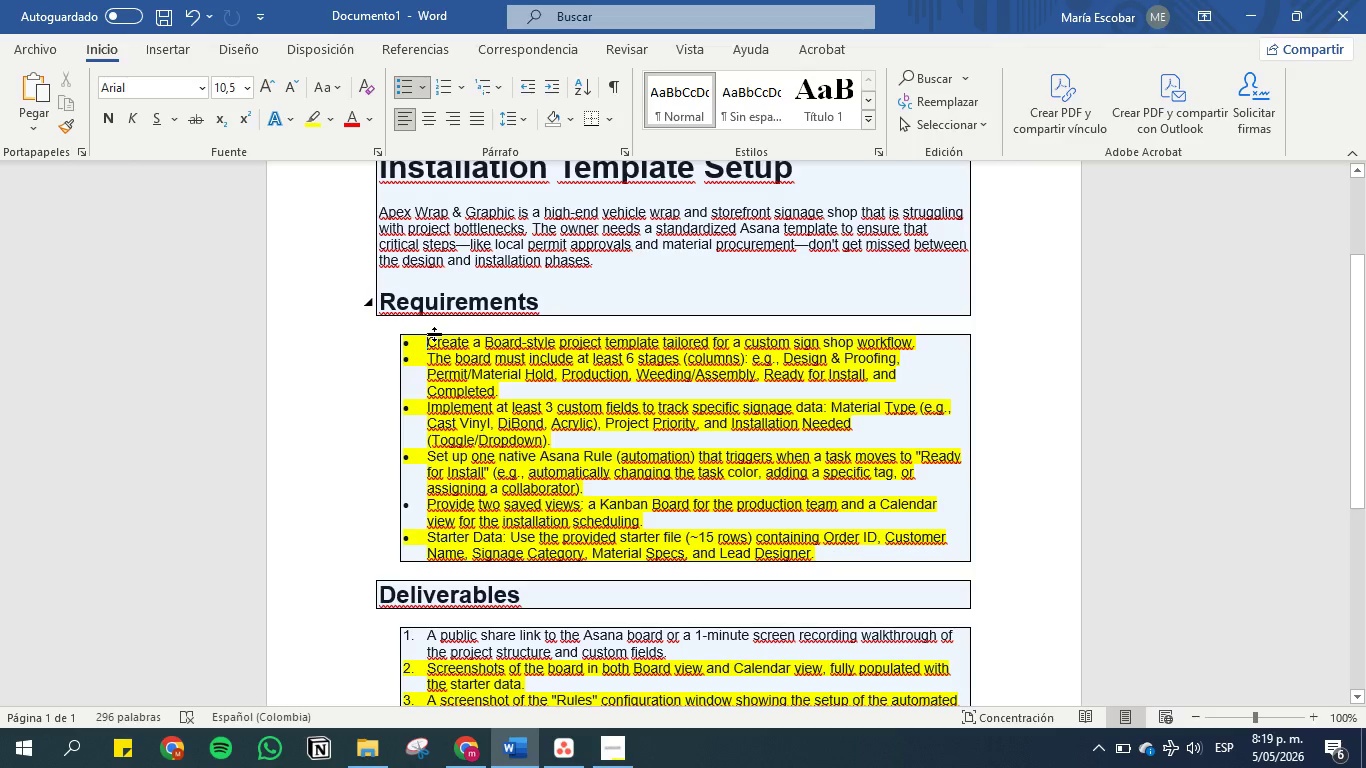 
key(ArrowDown)
 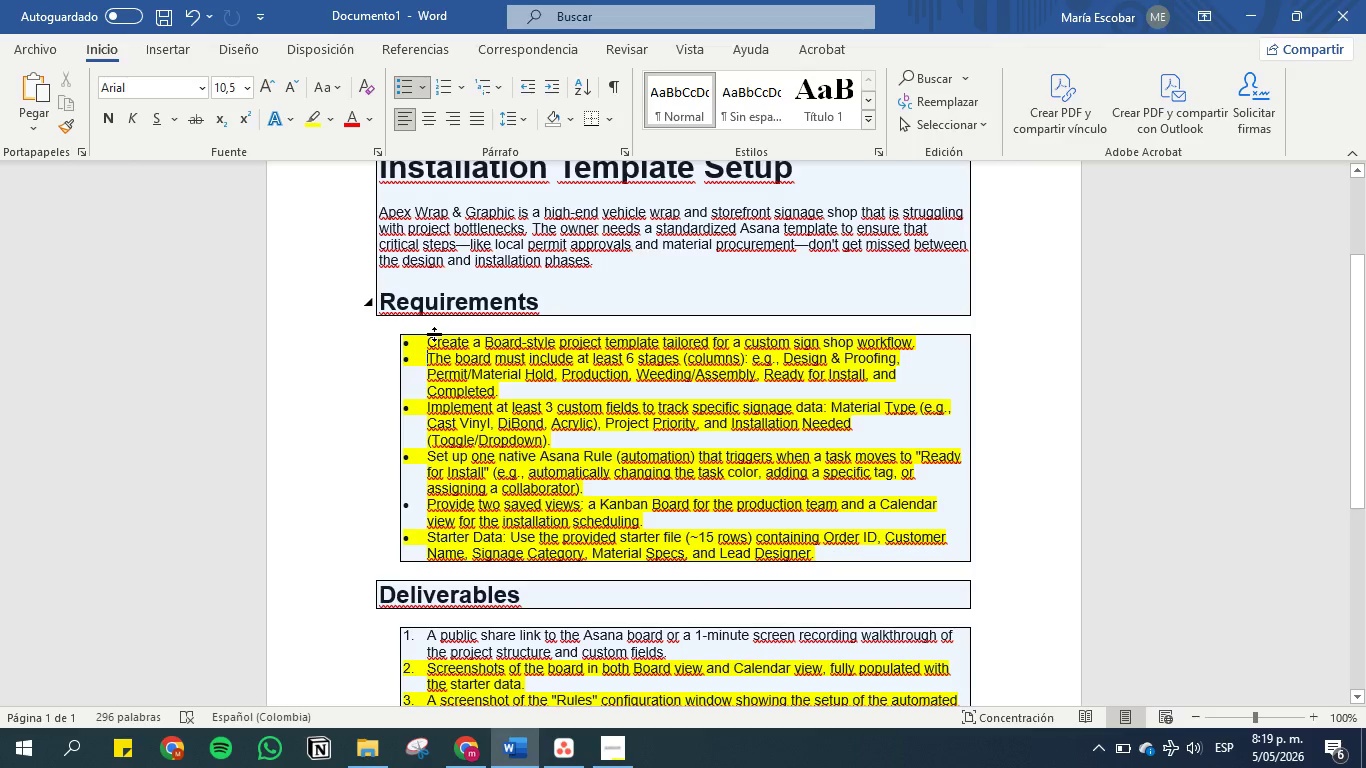 
key(ArrowDown)
 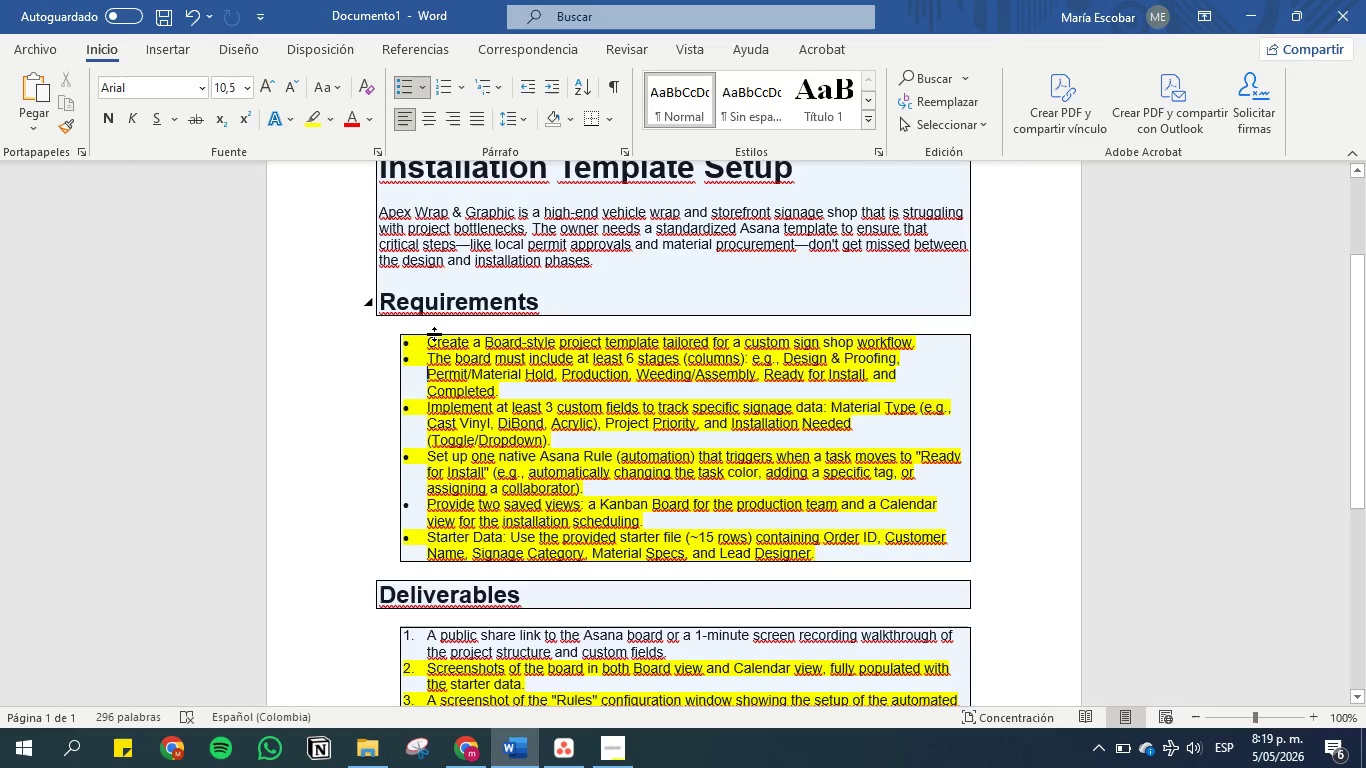 
key(ArrowUp)
 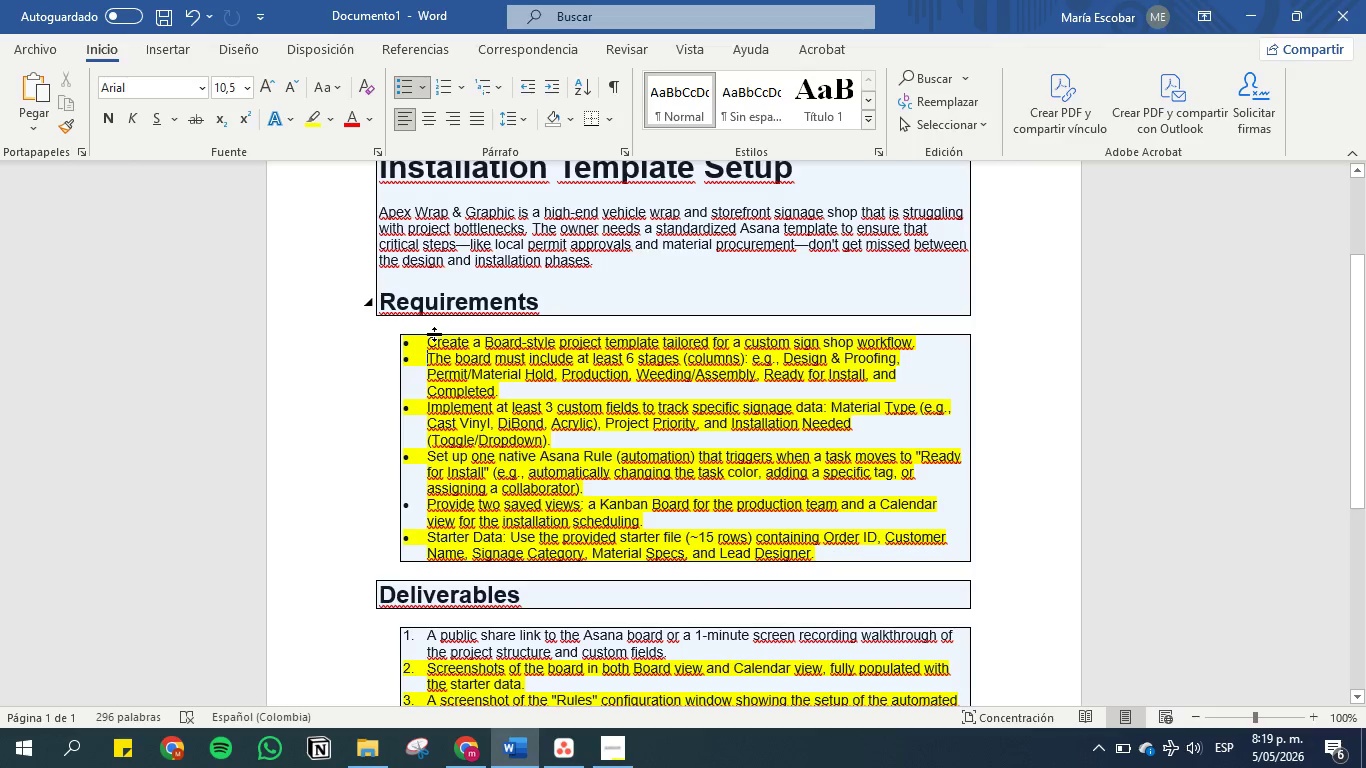 
key(ArrowUp)
 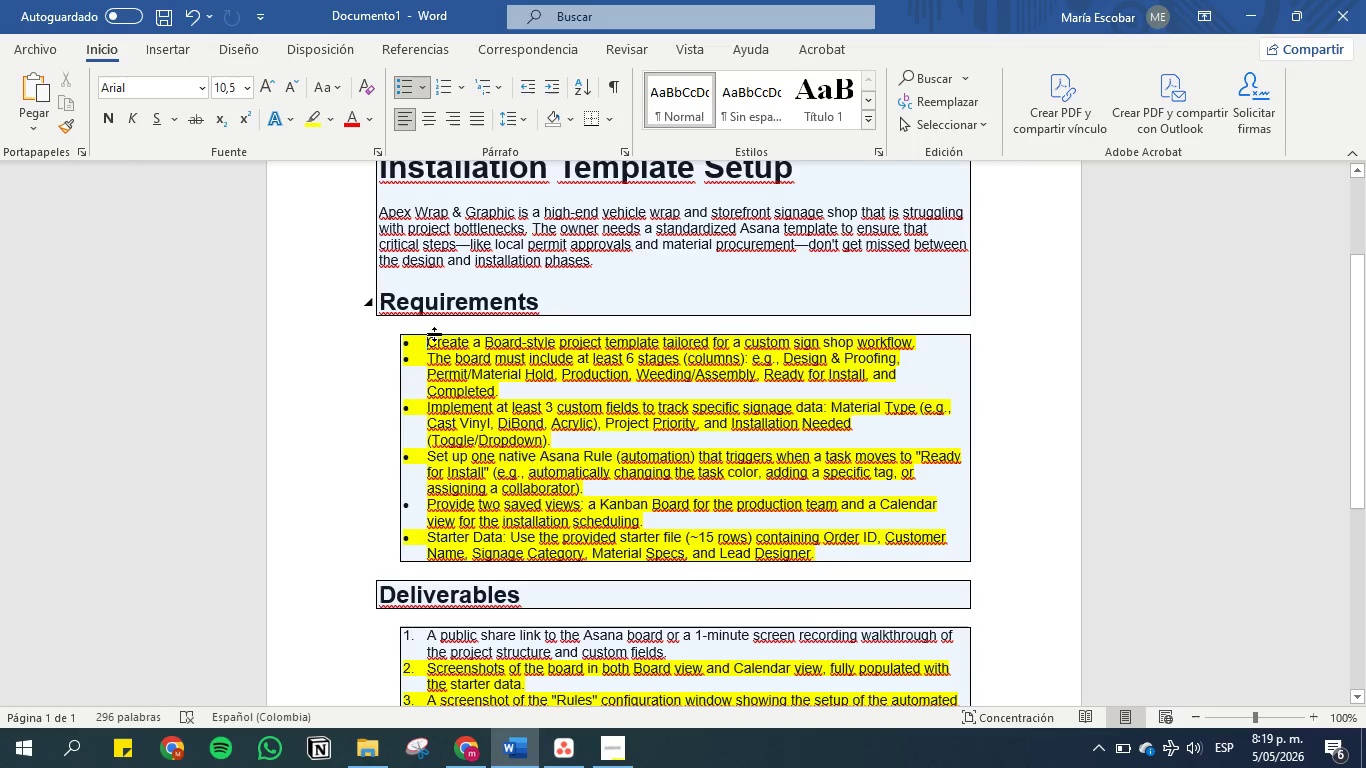 
key(ArrowUp)
 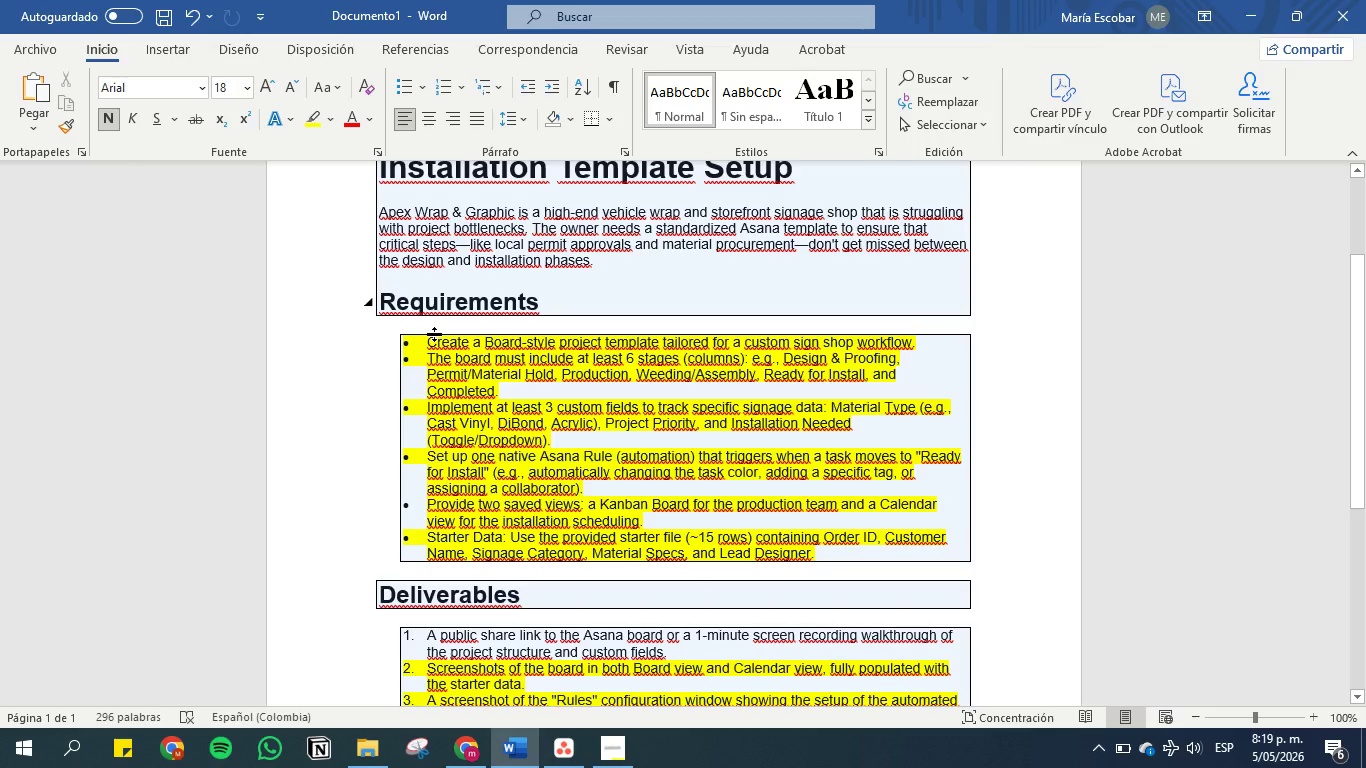 
key(ArrowLeft)
 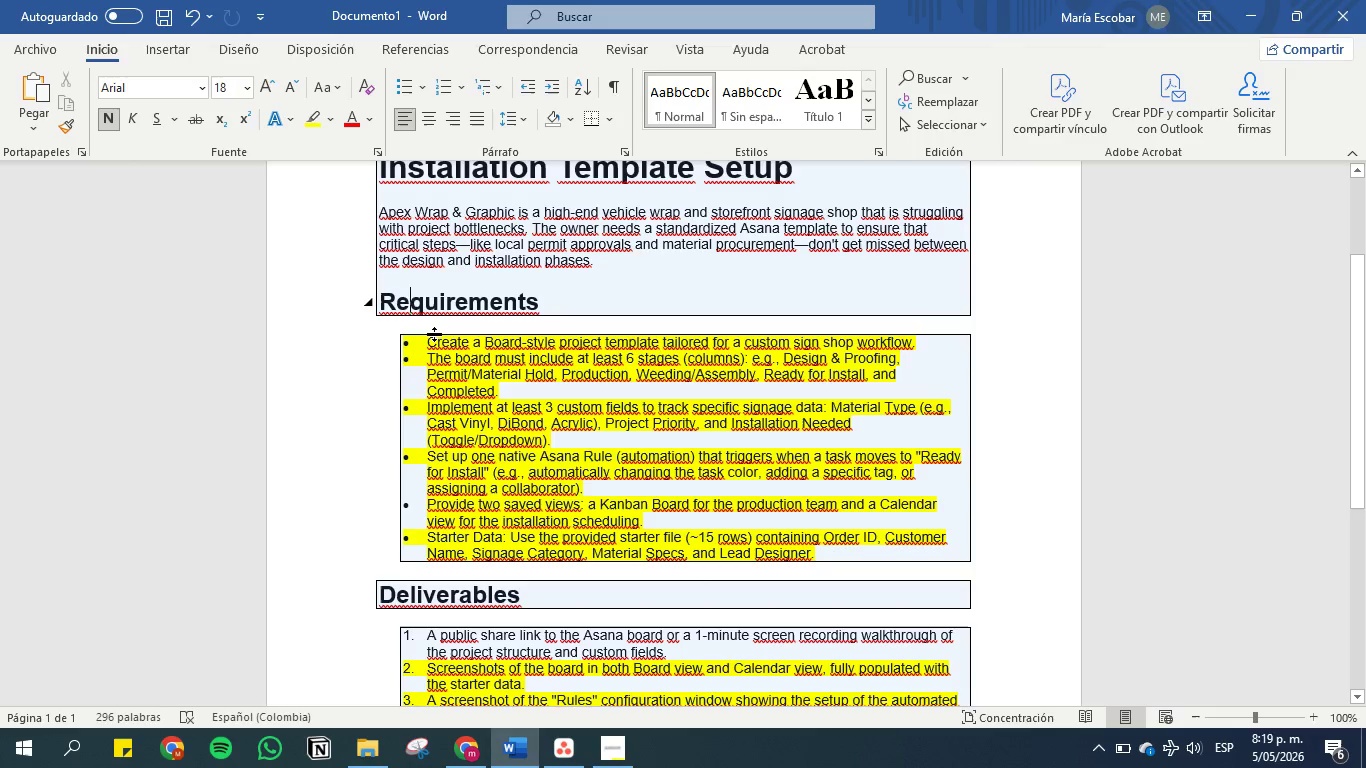 
key(ArrowLeft)
 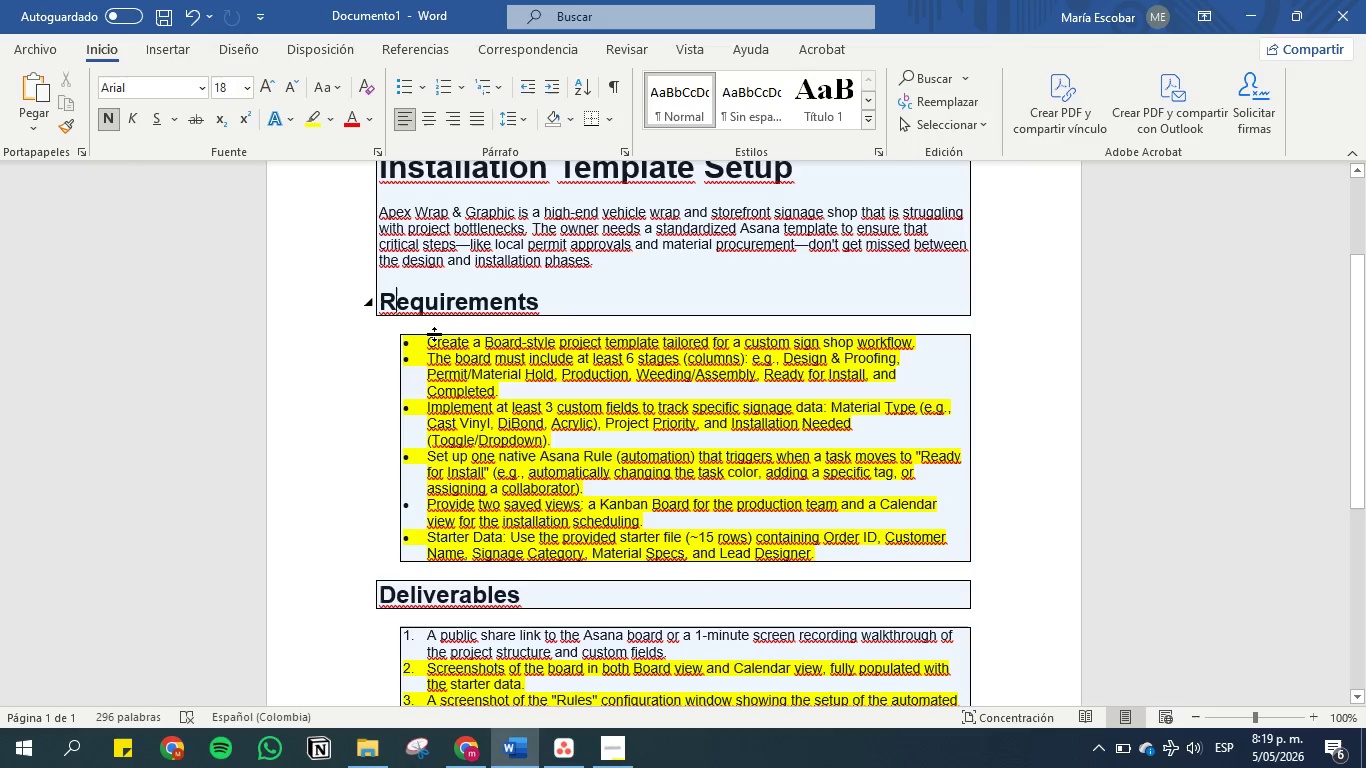 
key(ArrowLeft)
 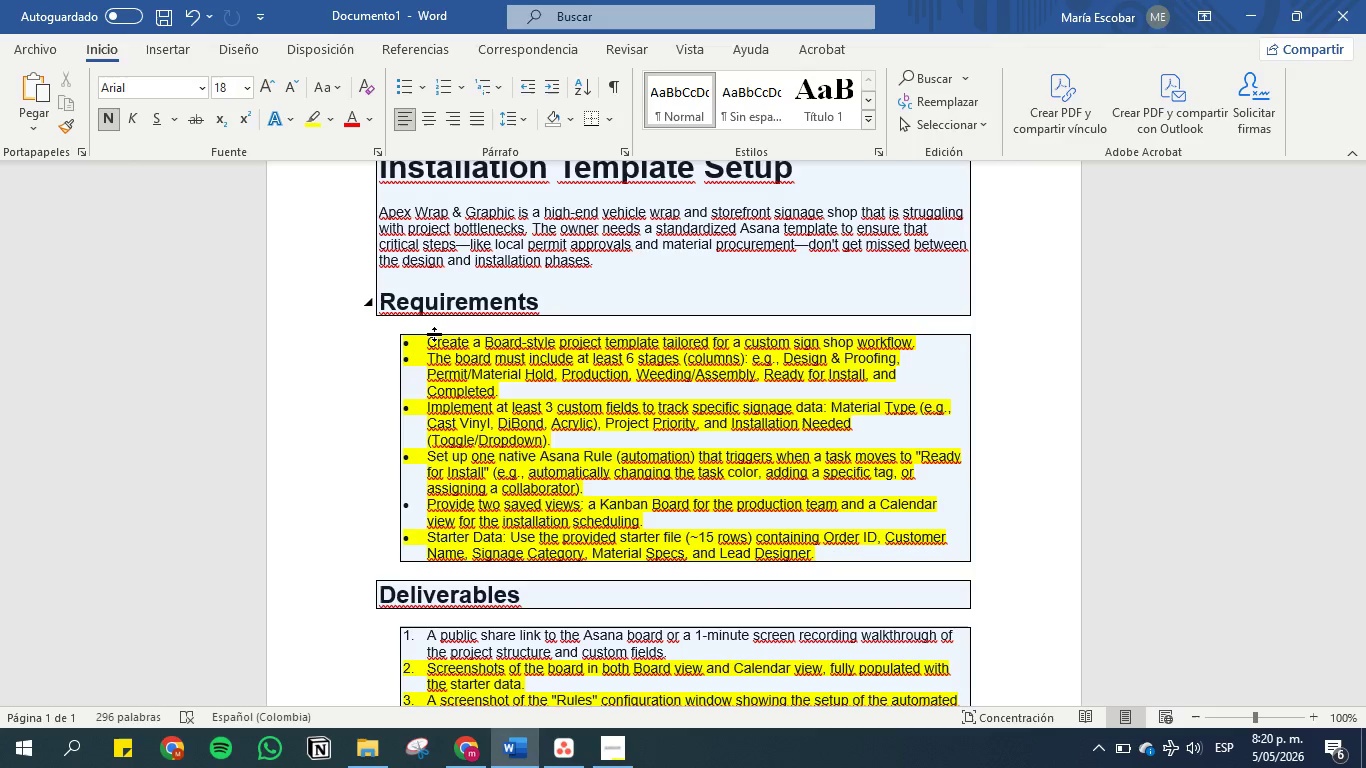 
key(ArrowDown)
 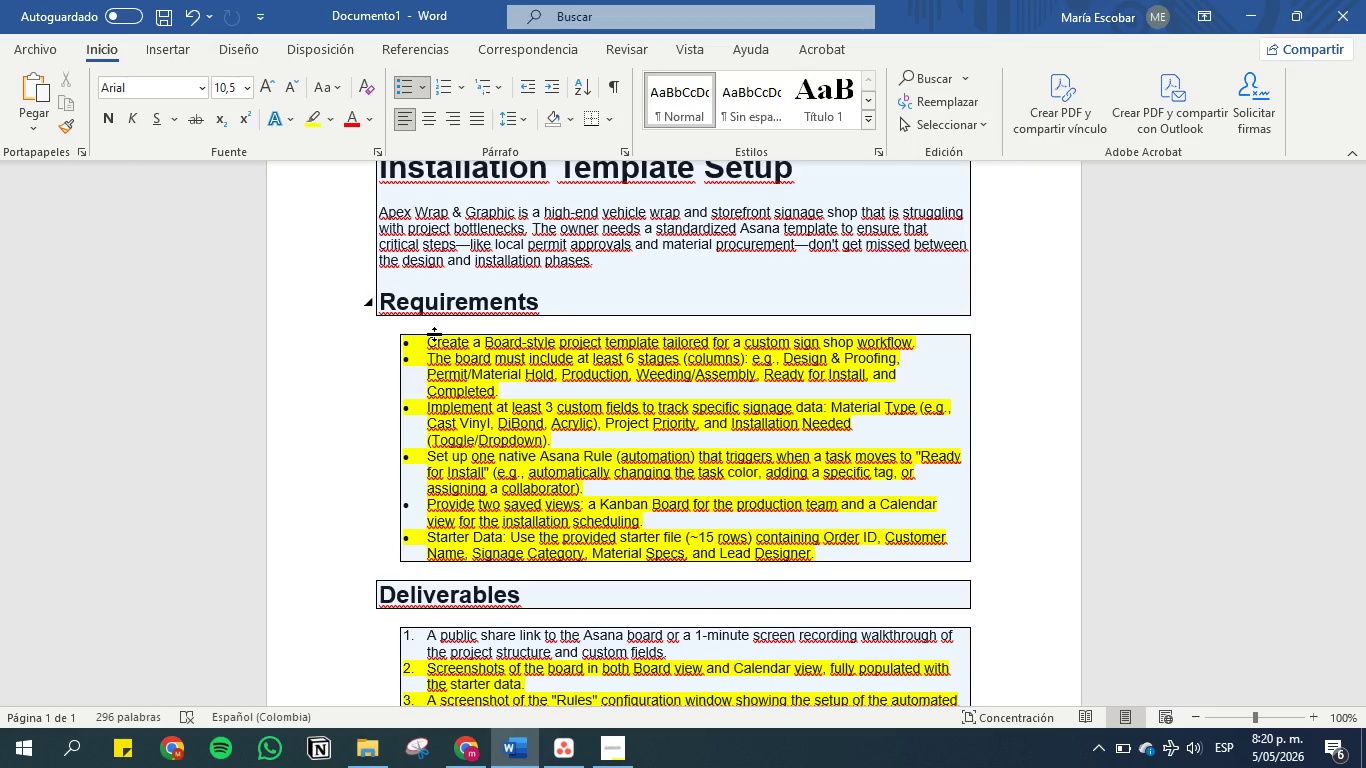 
wait(9.03)
 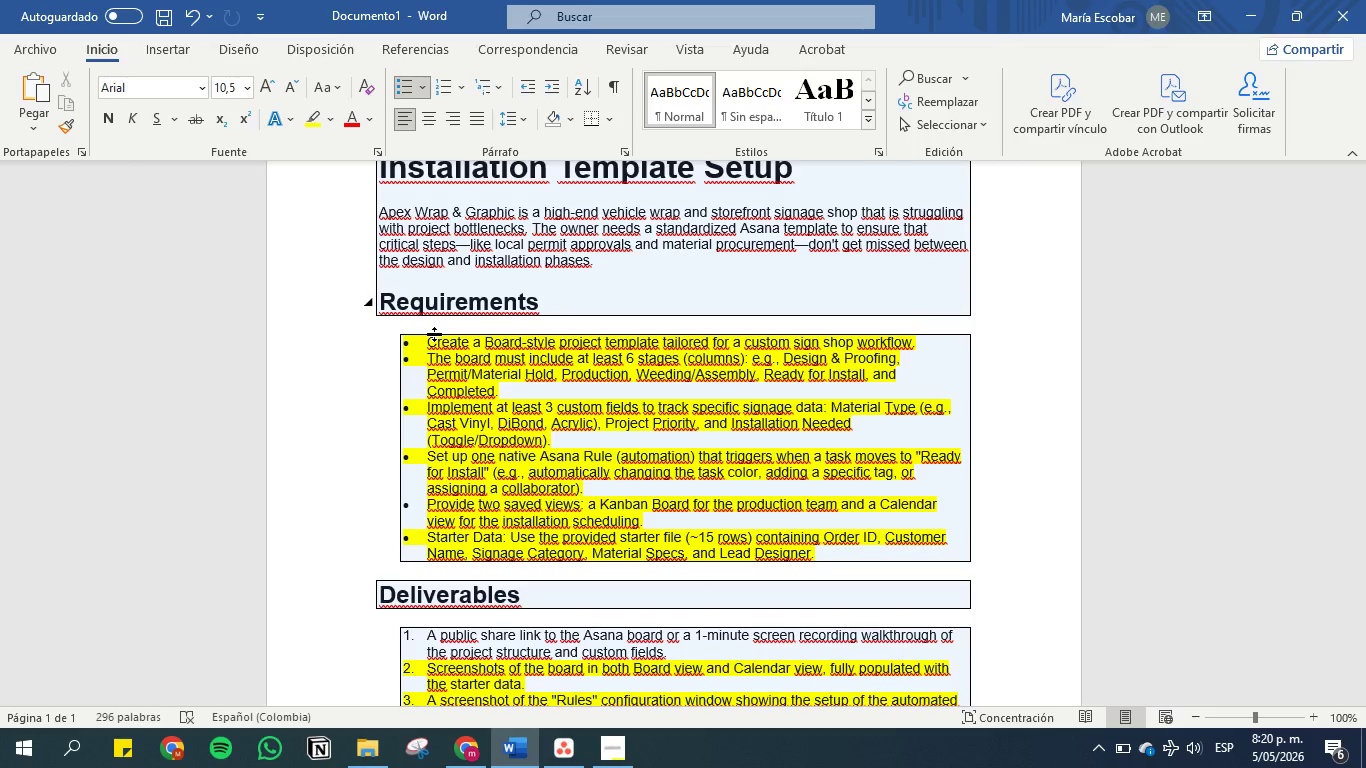 
left_click([430, 357])
 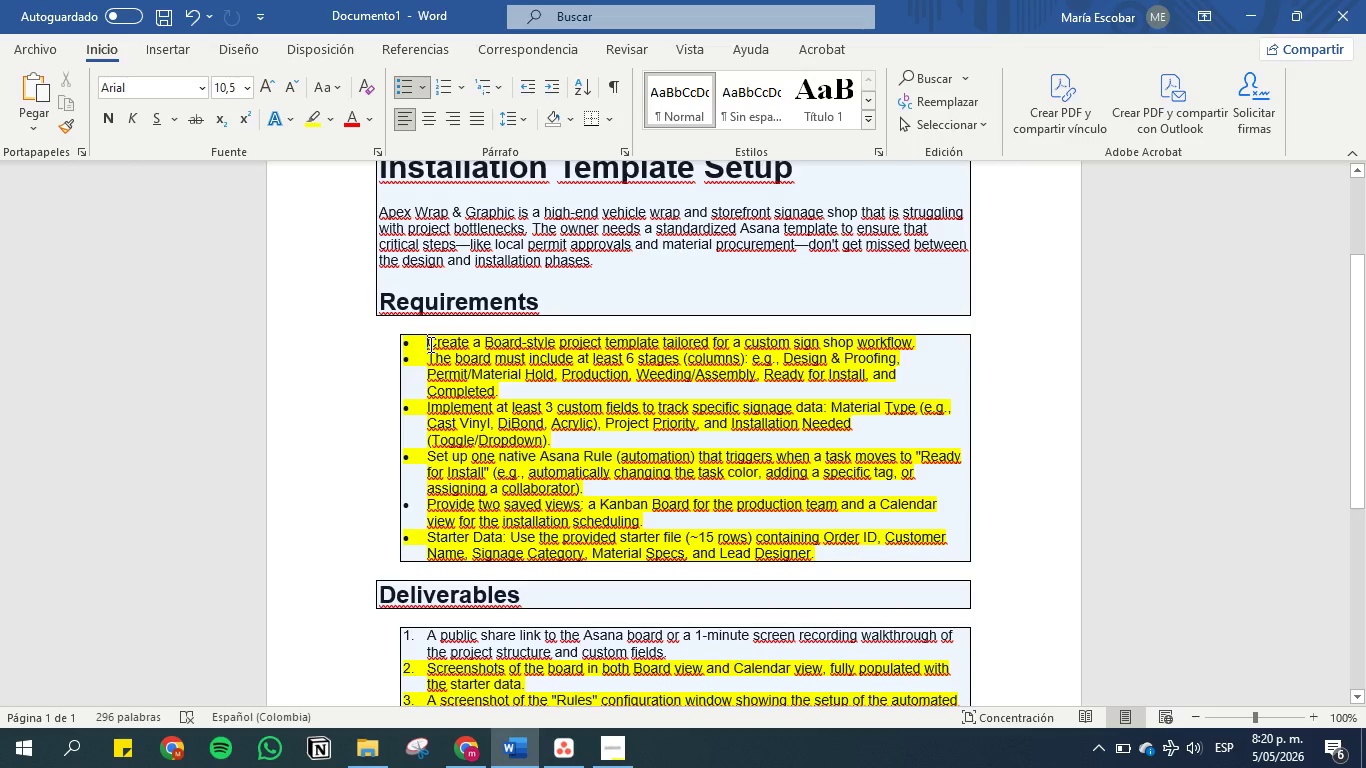 
wait(10.03)
 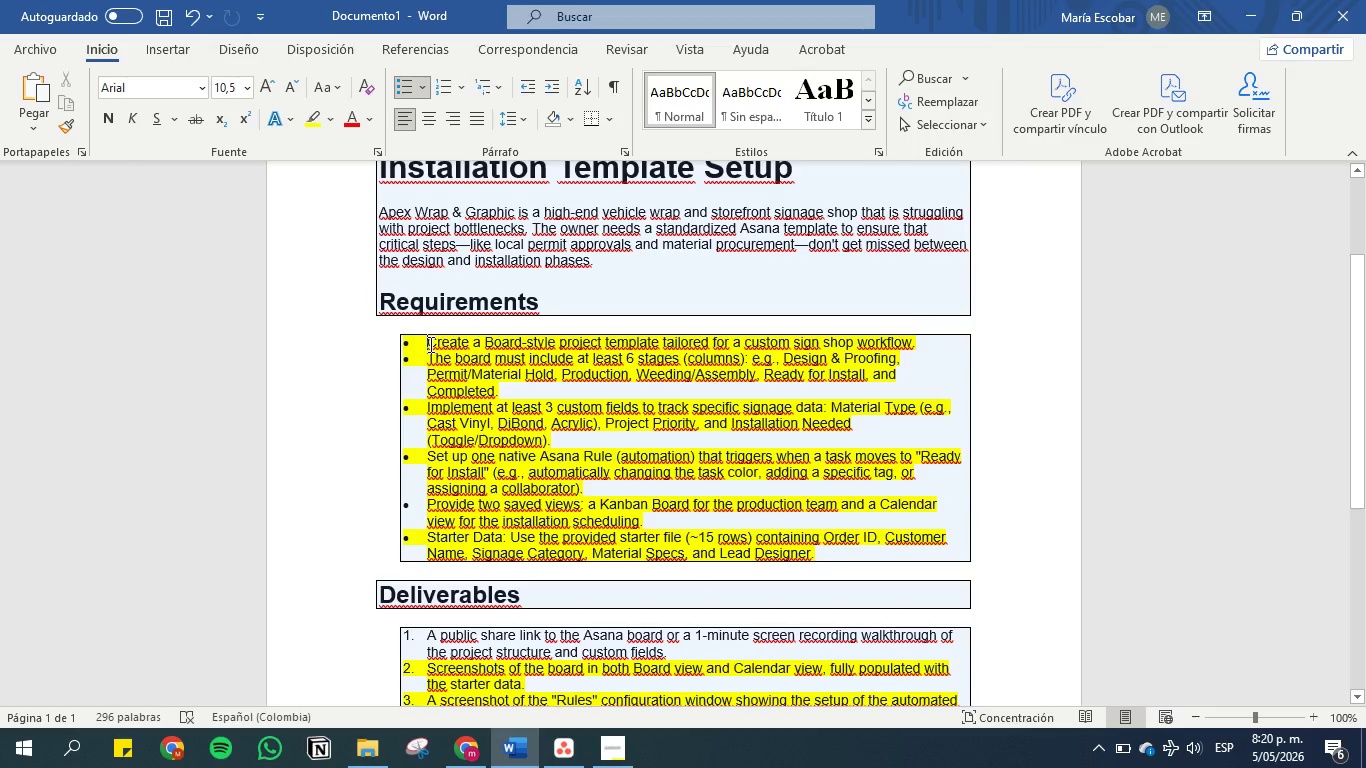 
left_click([564, 747])
 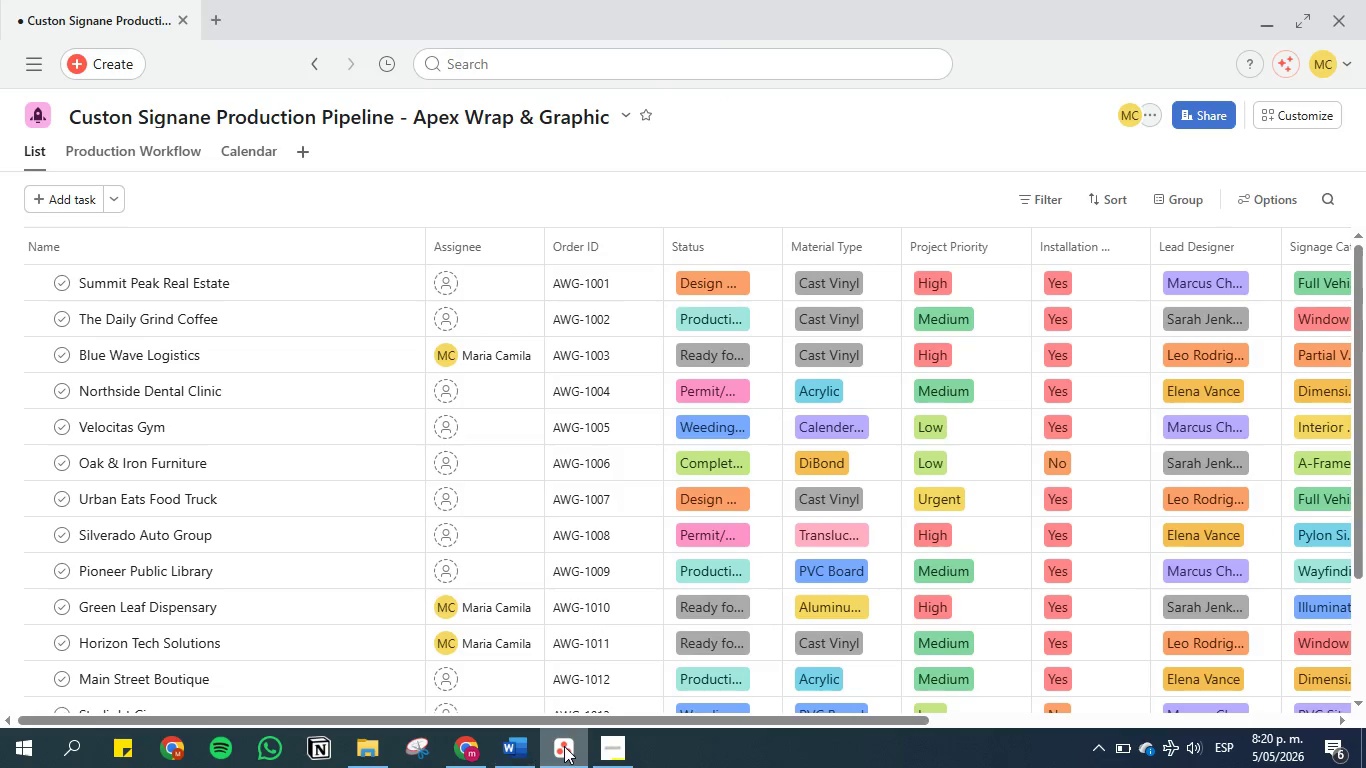 
right_click([564, 746])
 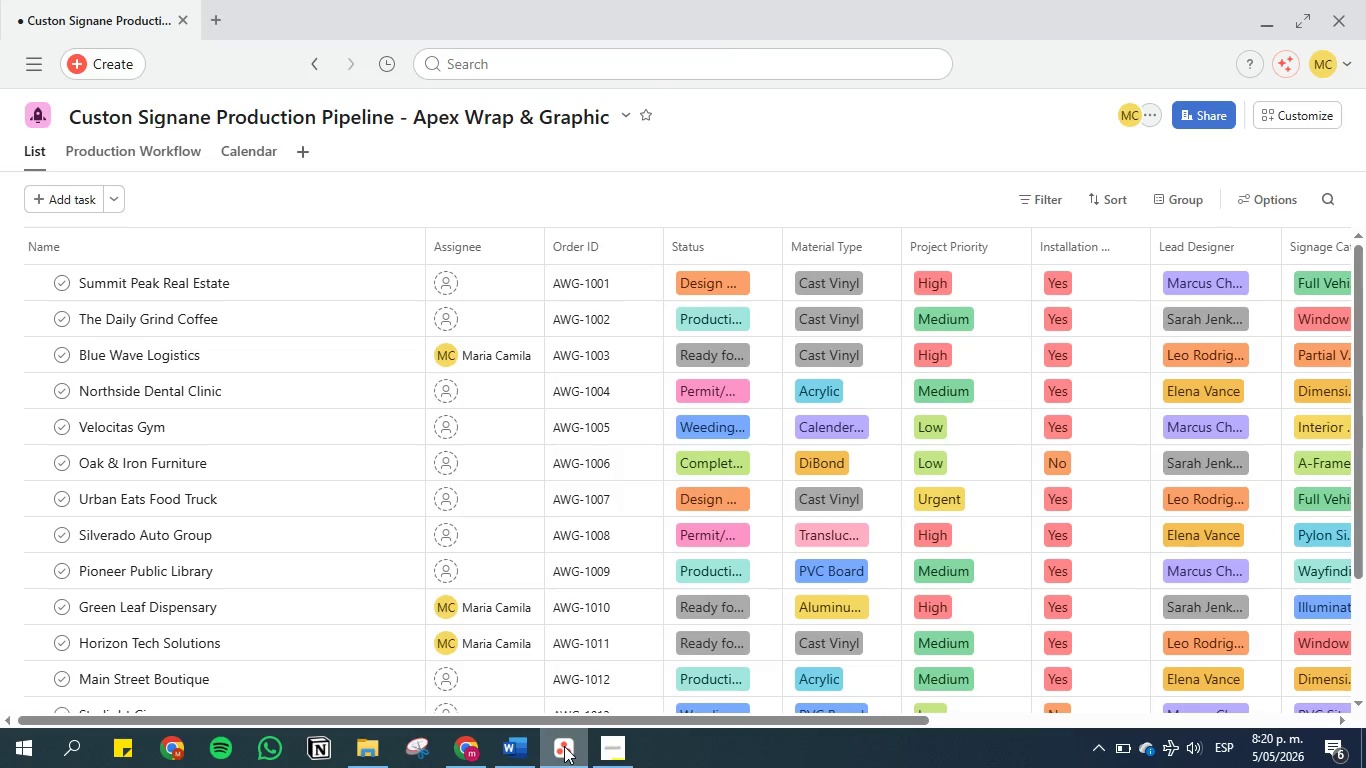 
left_click([564, 746])
 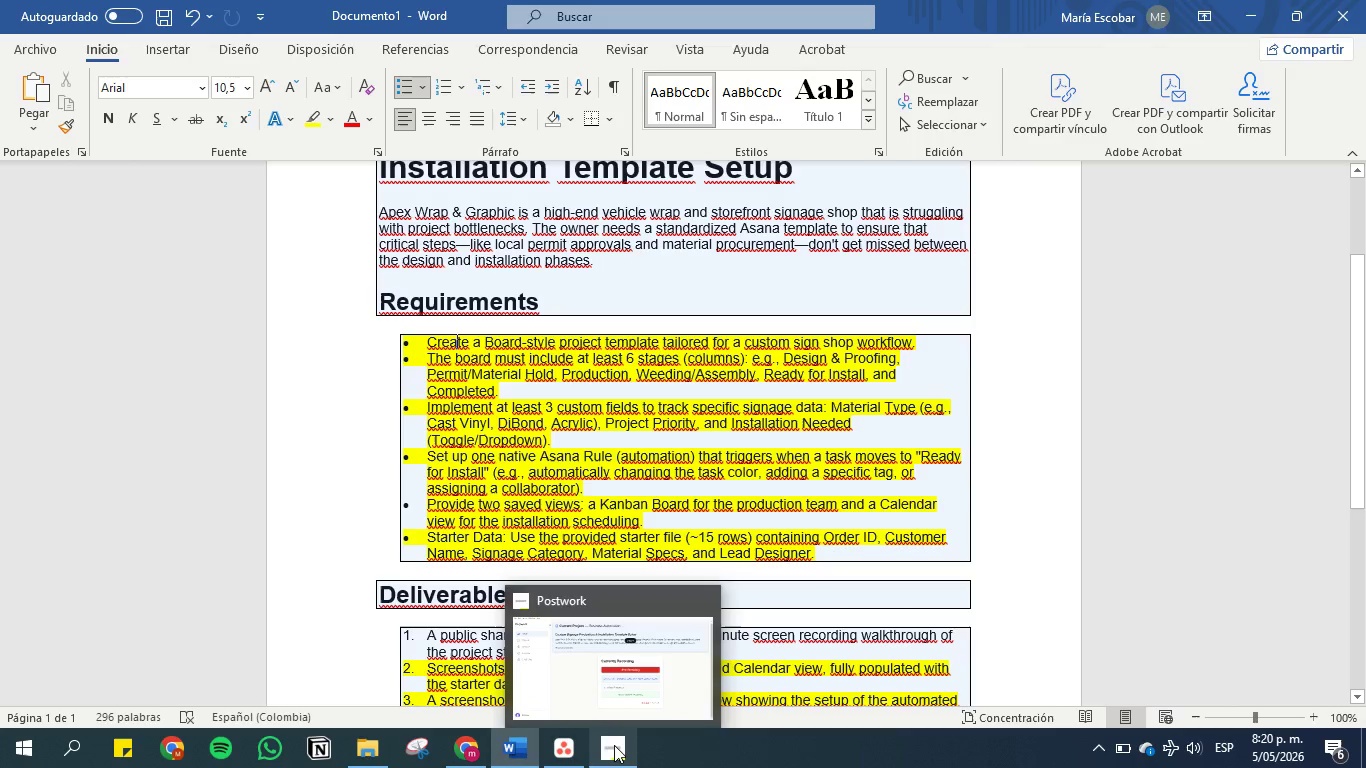 
left_click([614, 745])